 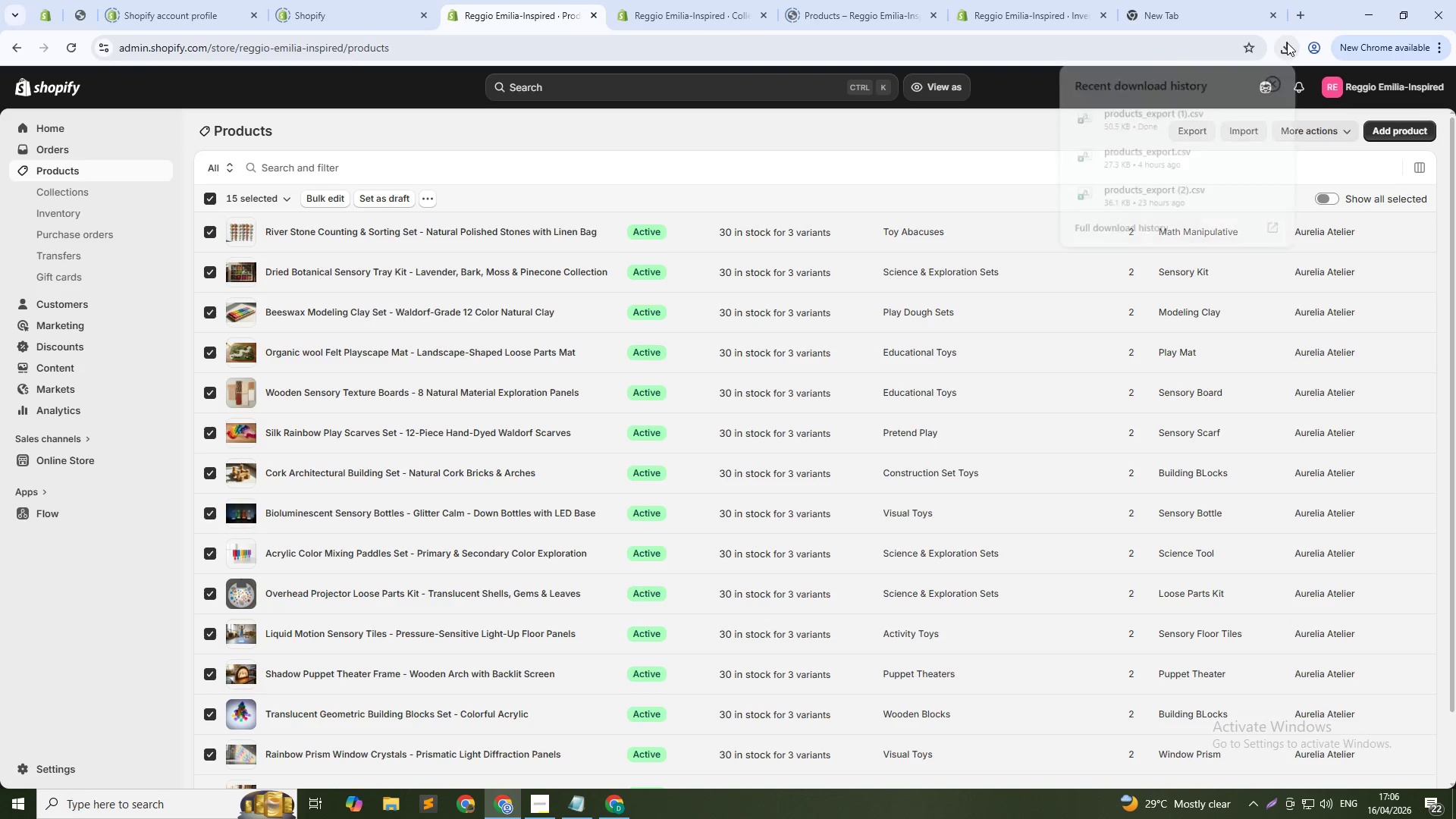 
left_click([1287, 42])
 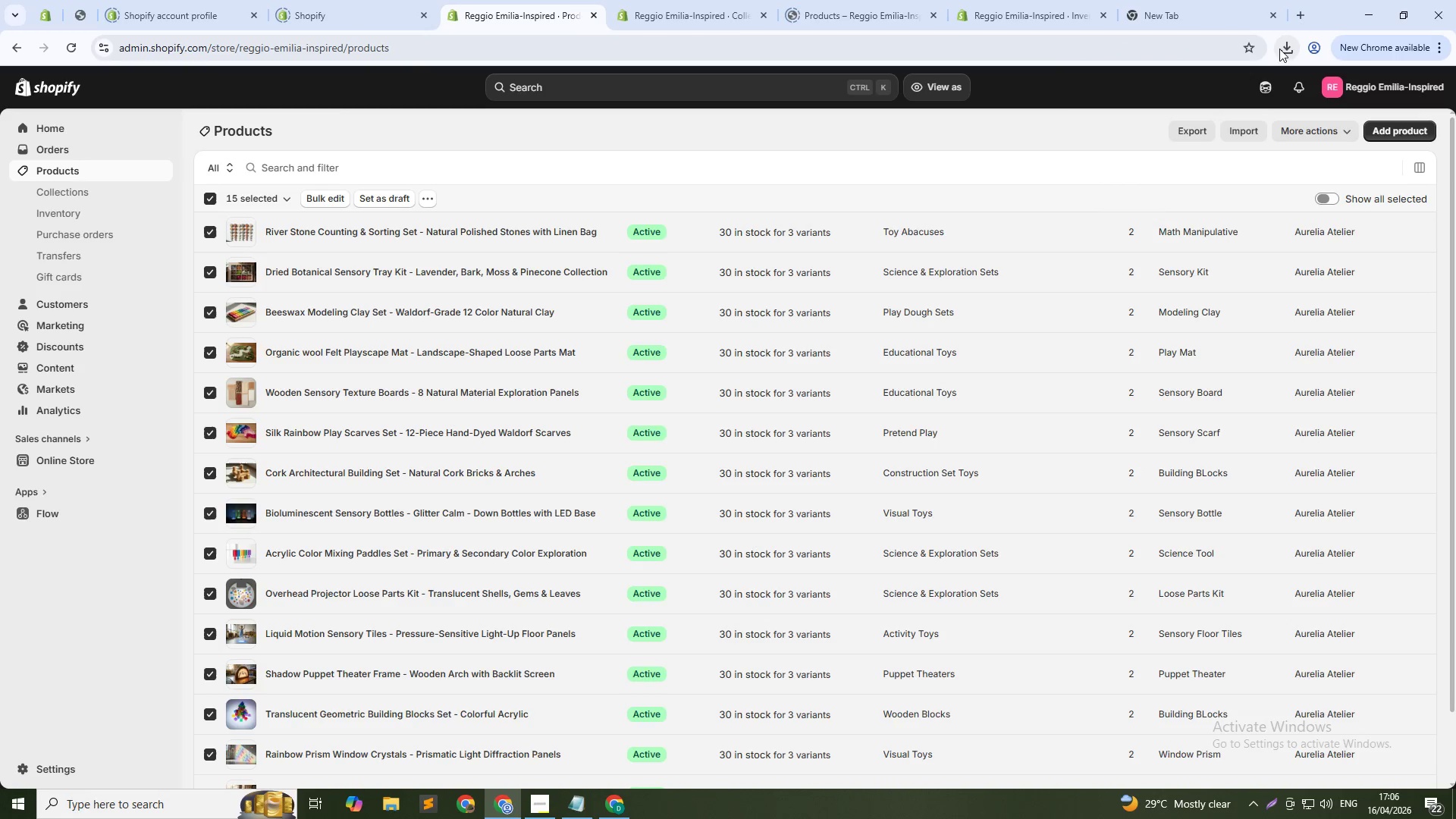 
key(Alt+Tab)
 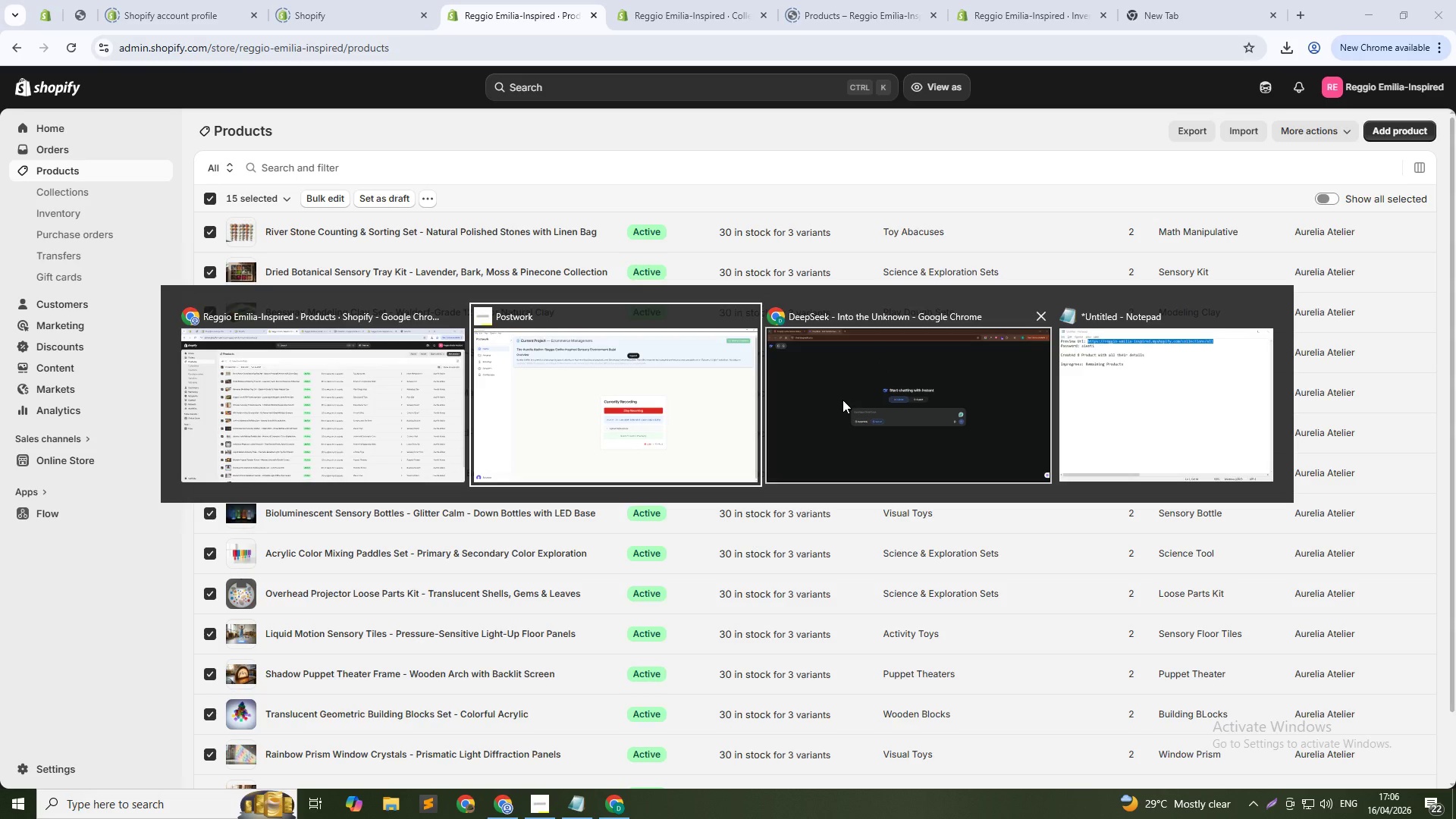 
left_click([843, 400])
 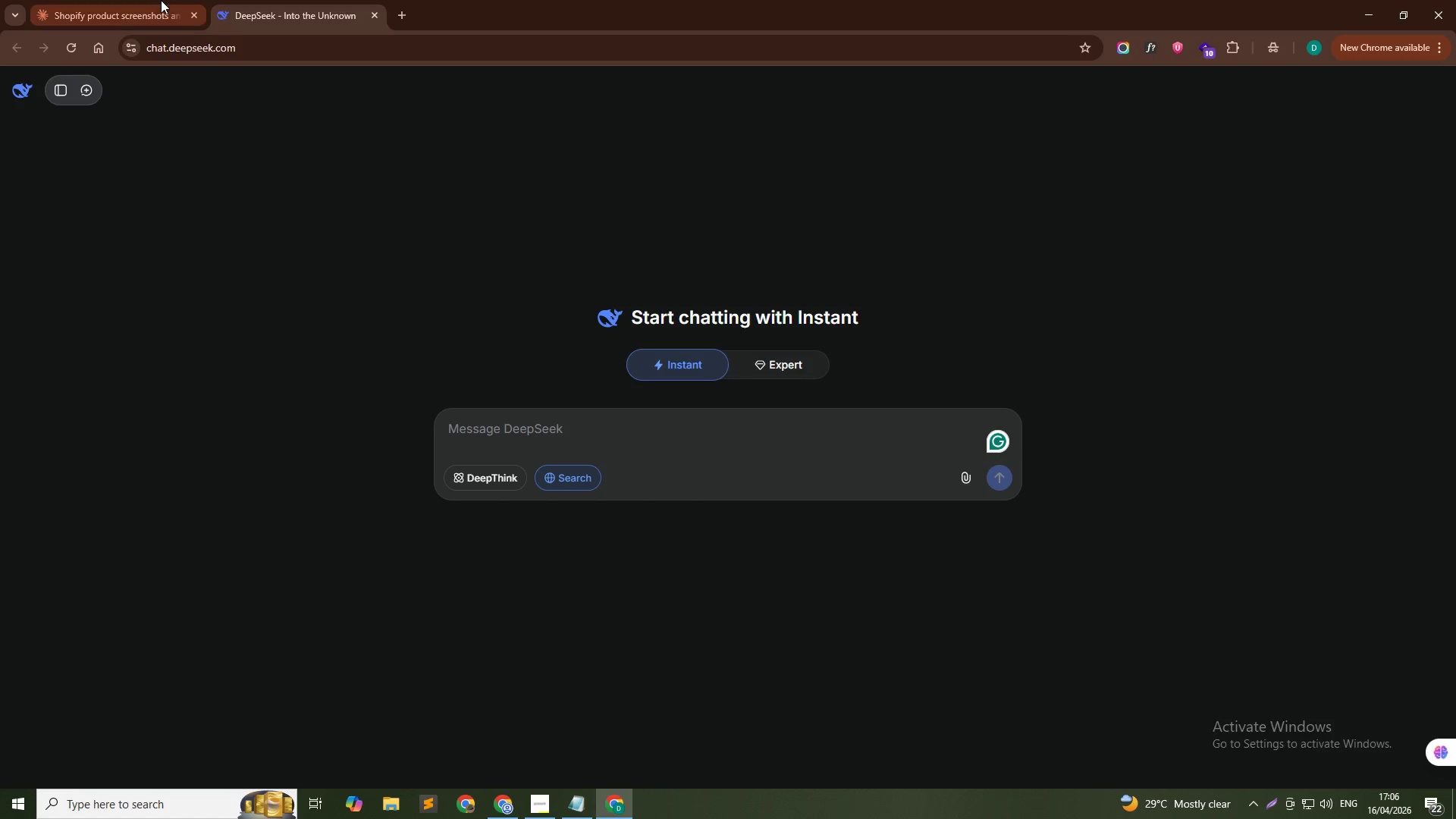 
left_click([139, 0])
 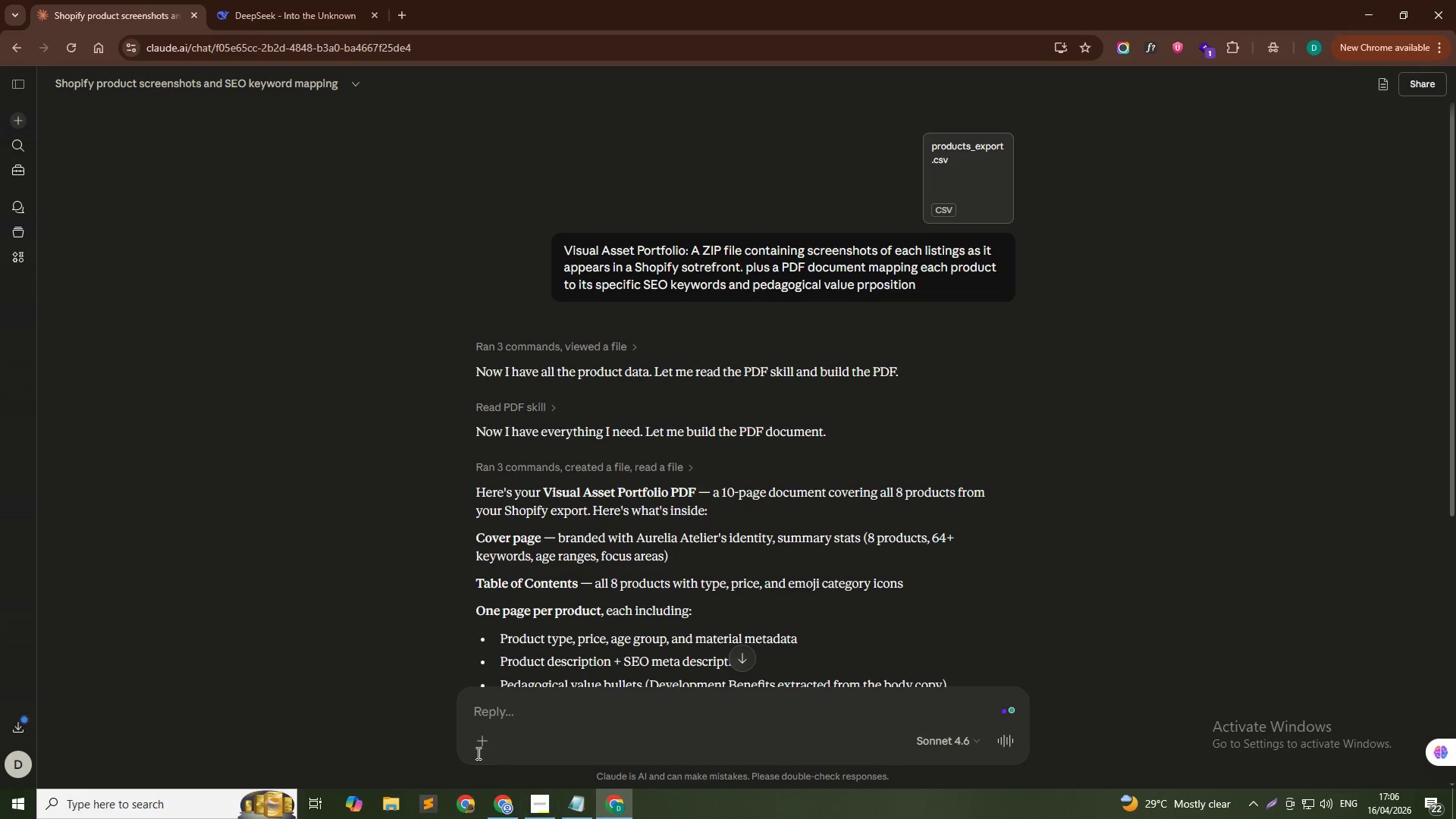 
left_click([476, 746])
 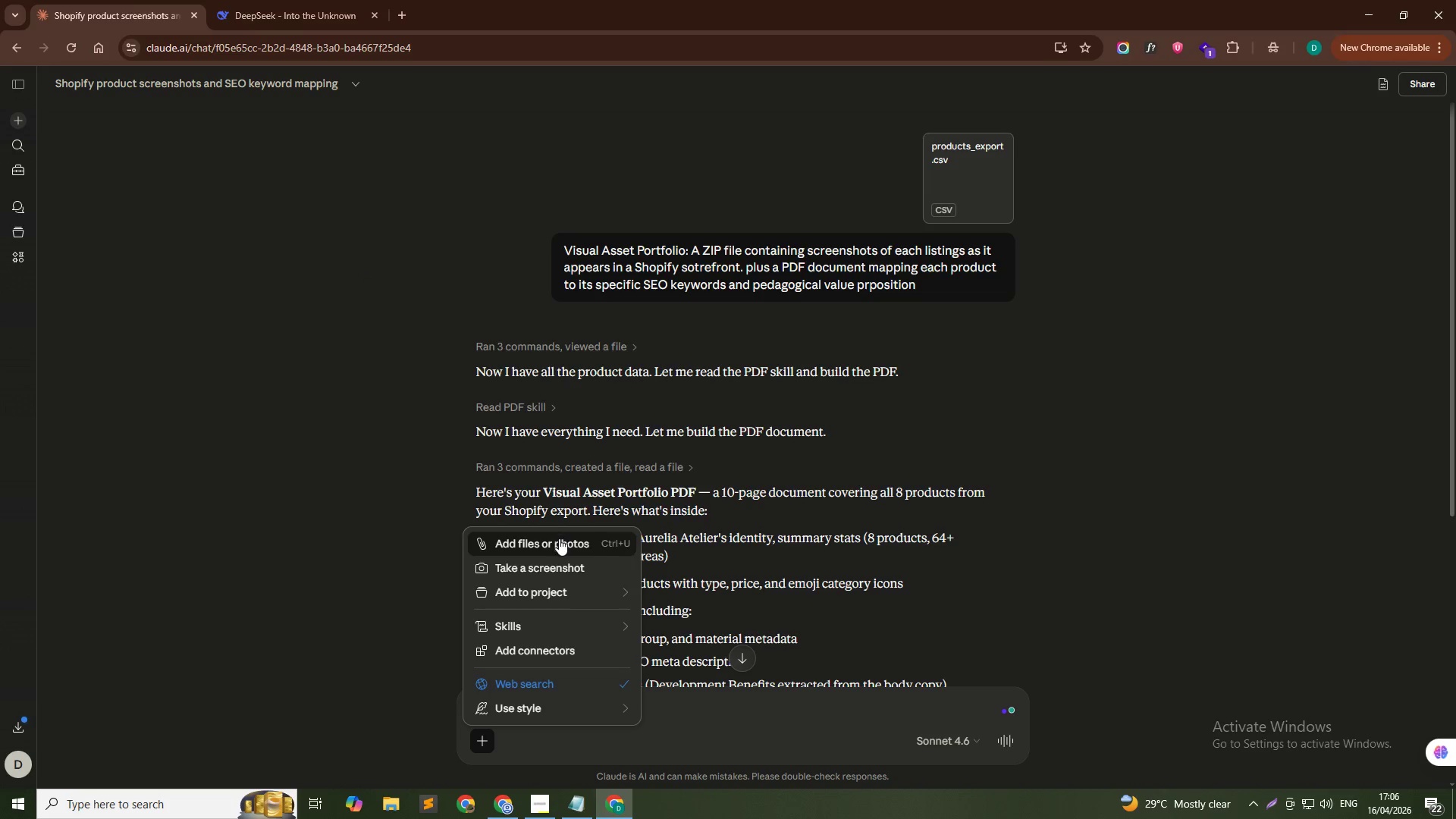 
left_click([559, 538])
 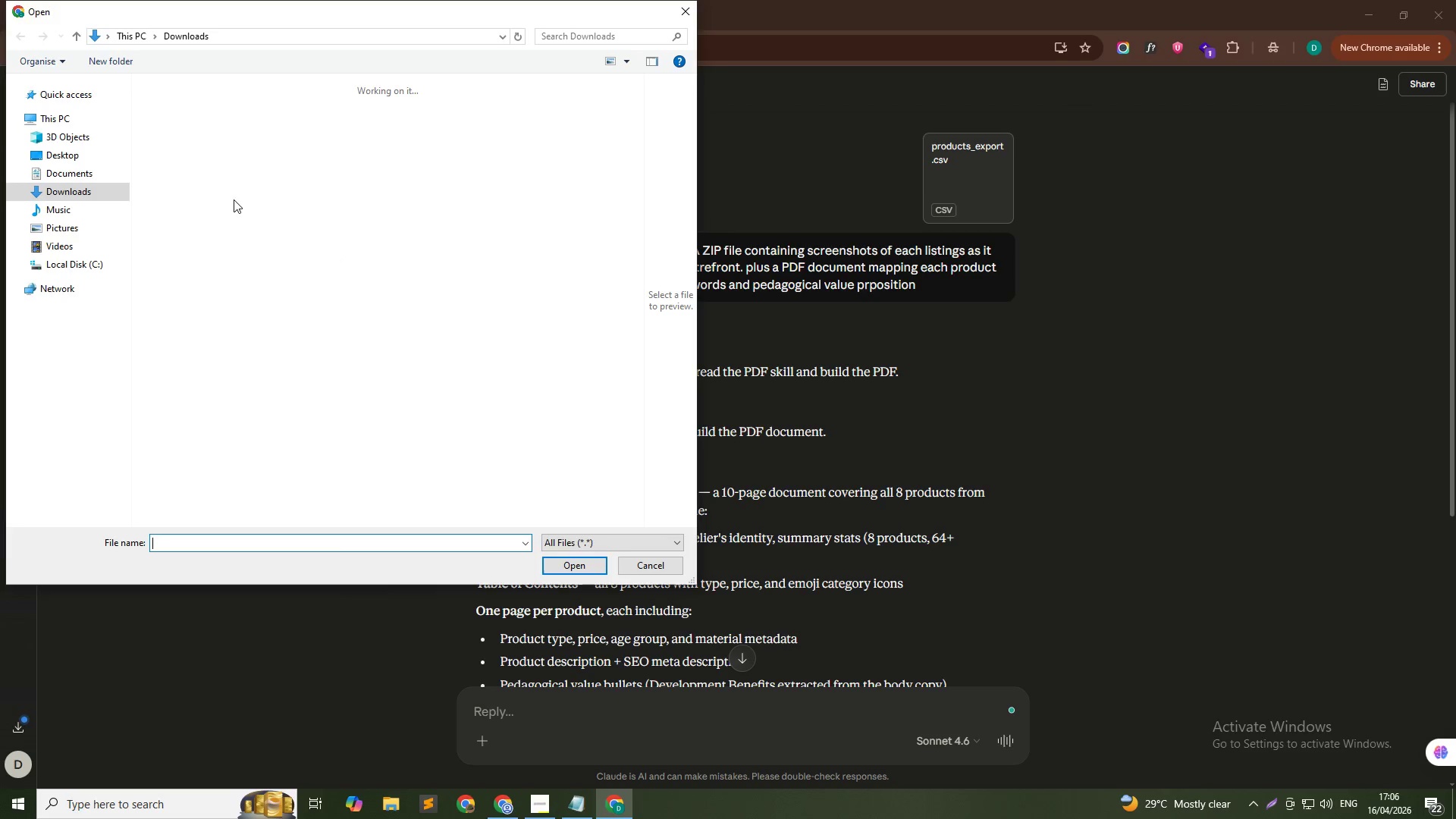 
left_click([158, 164])
 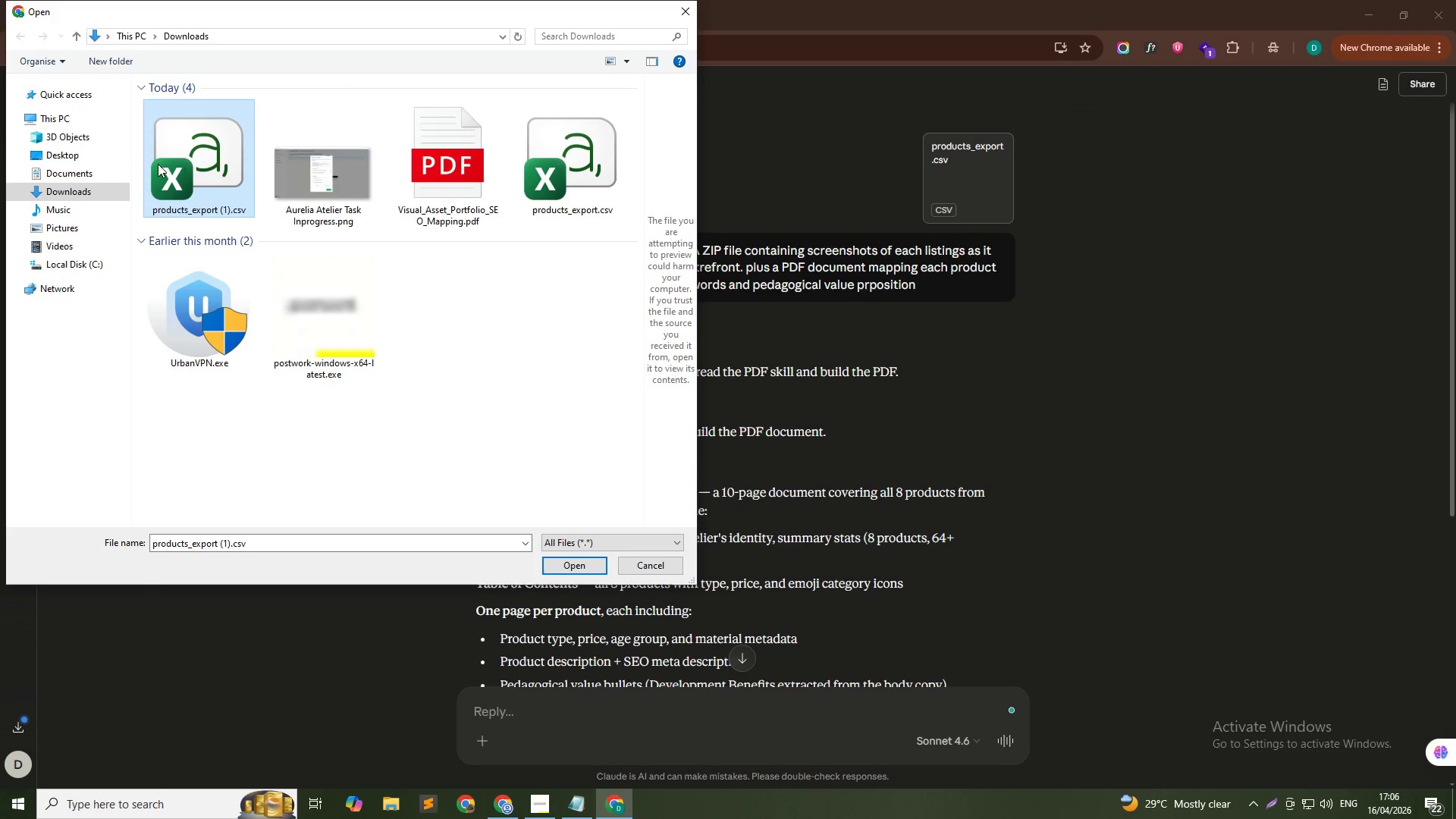 
key(NumpadEnter)
 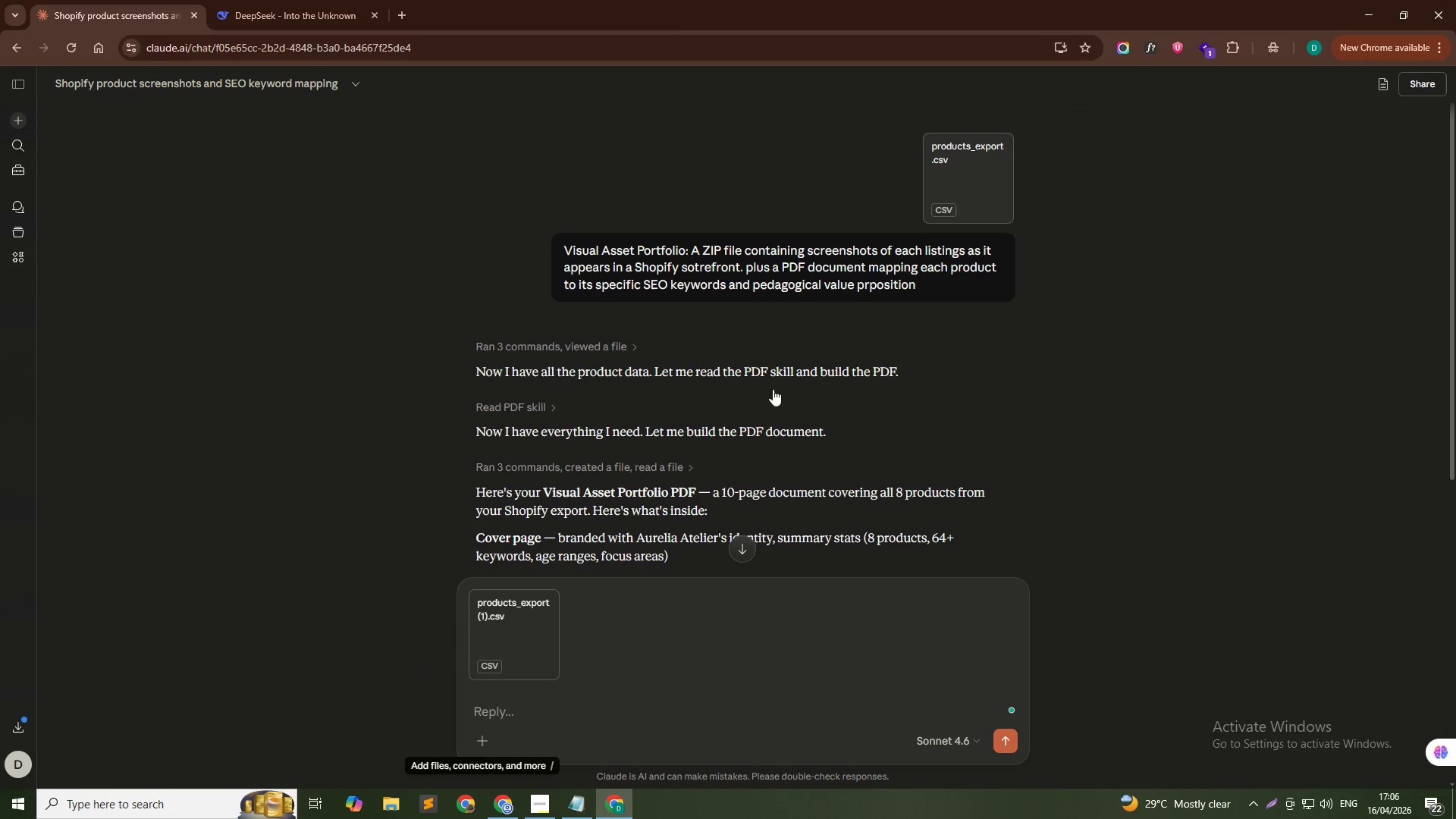 
left_click_drag(start_coordinate=[939, 281], to_coordinate=[532, 253])
 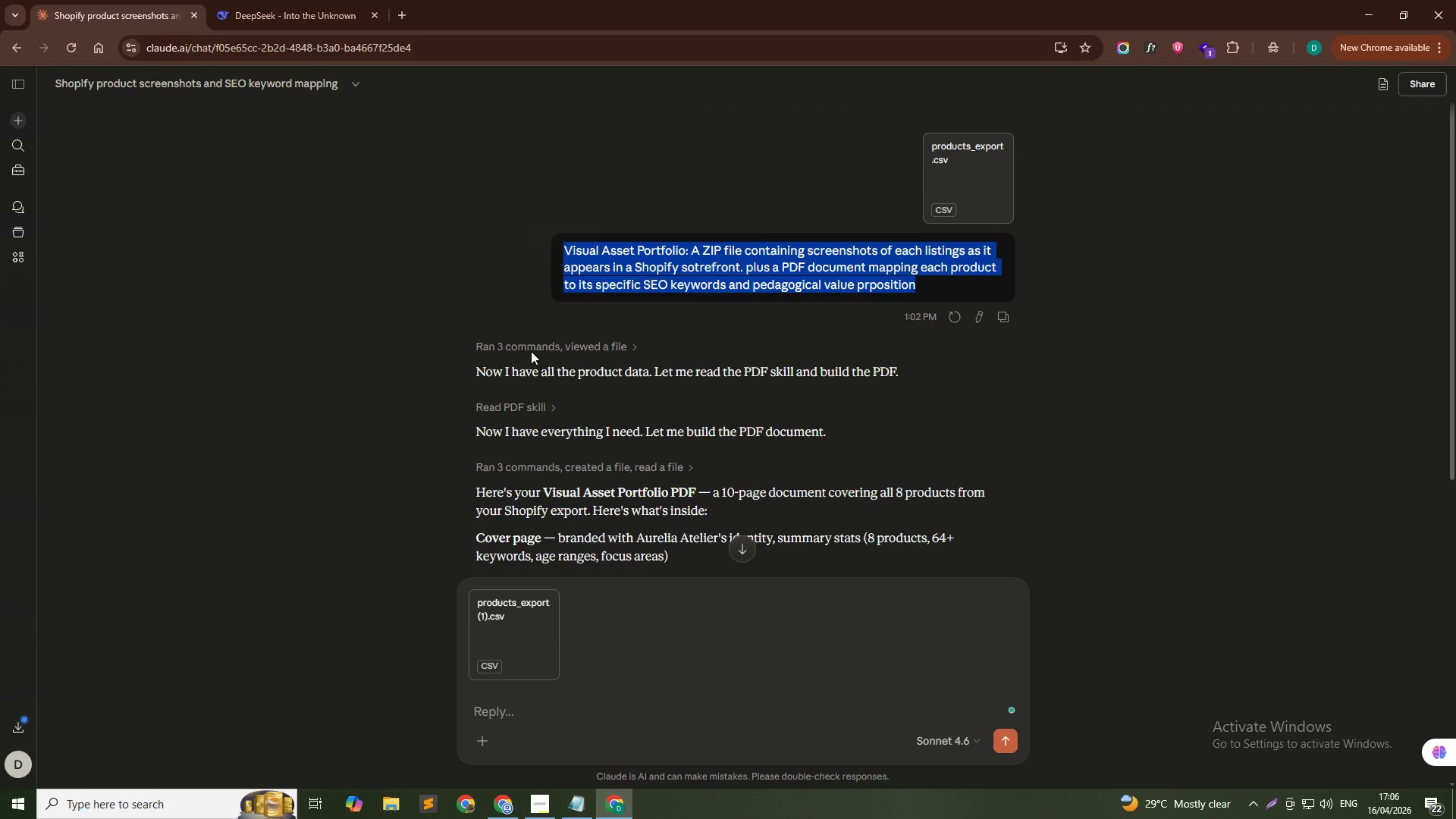 
key(Control+C)
 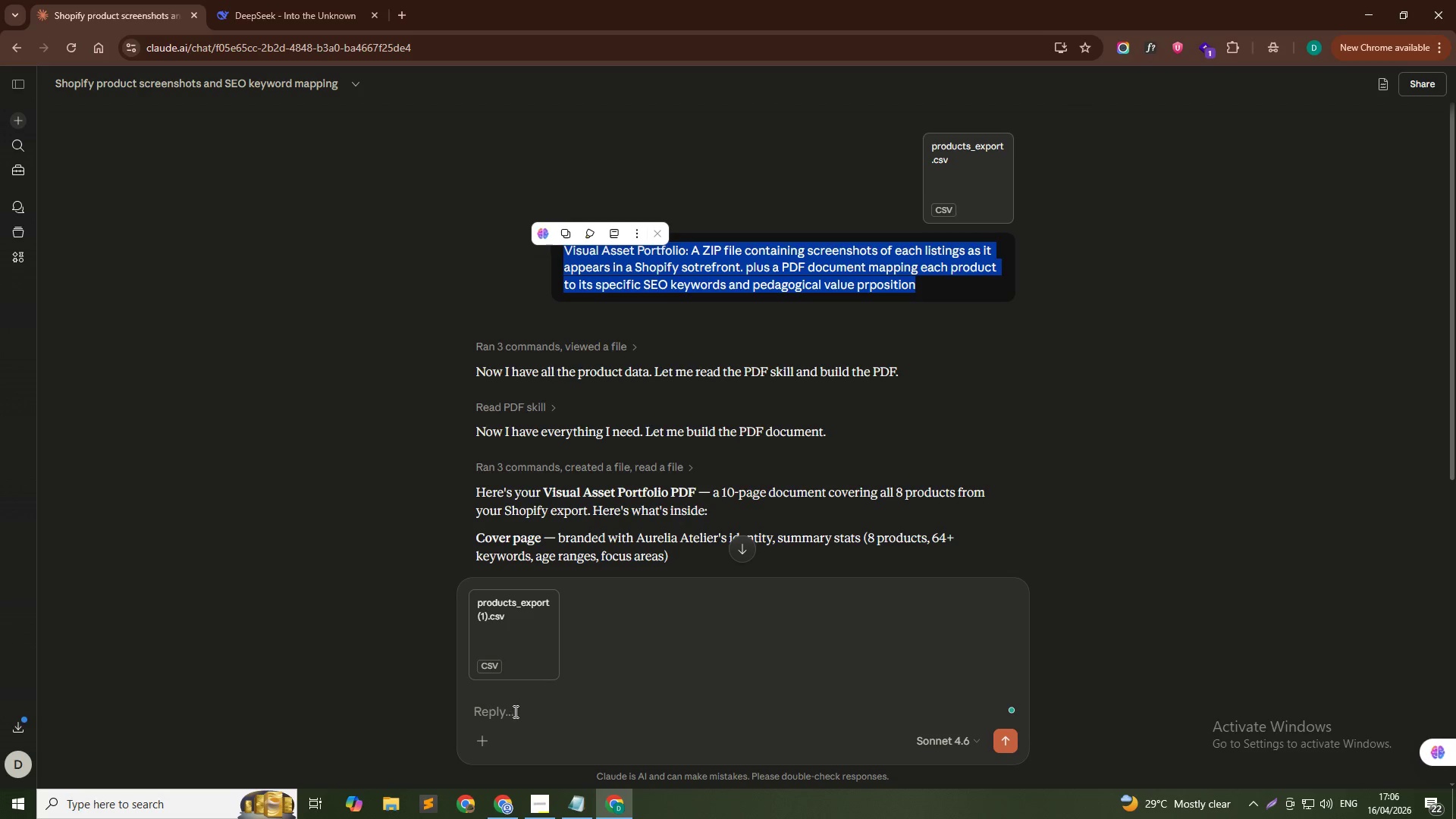 
left_click([513, 711])
 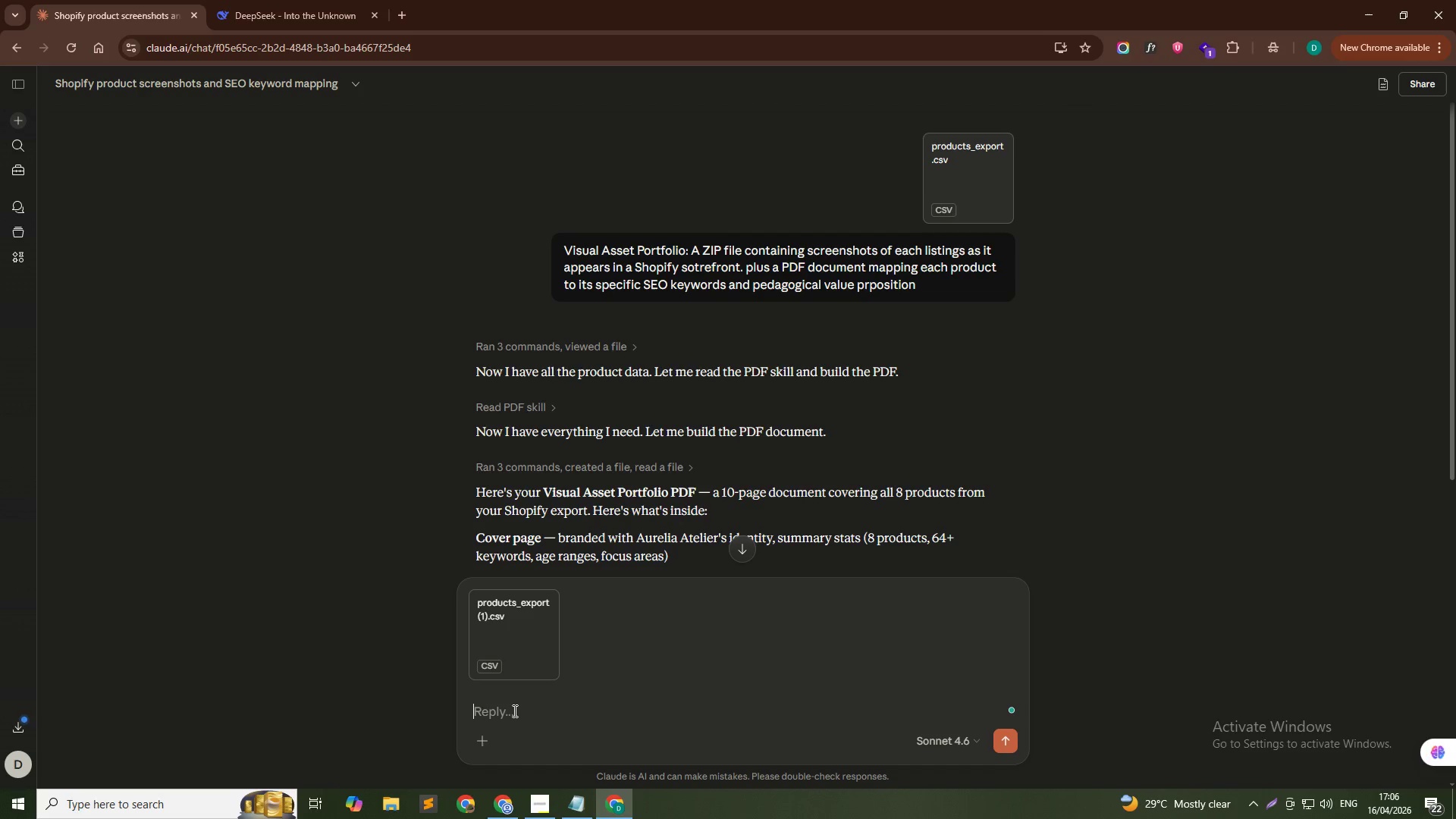 
key(Control+V)
 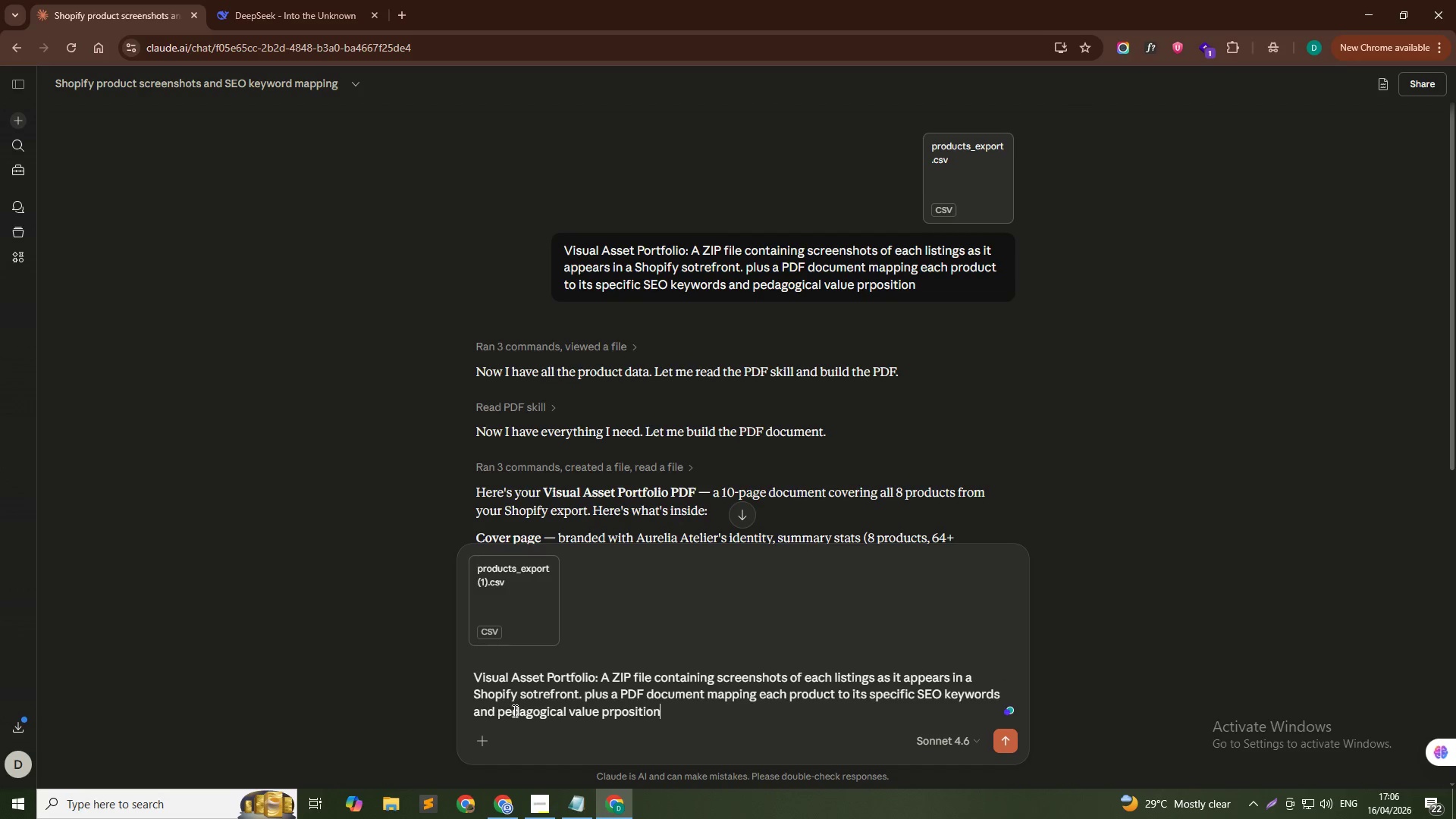 
key(NumpadEnter)
 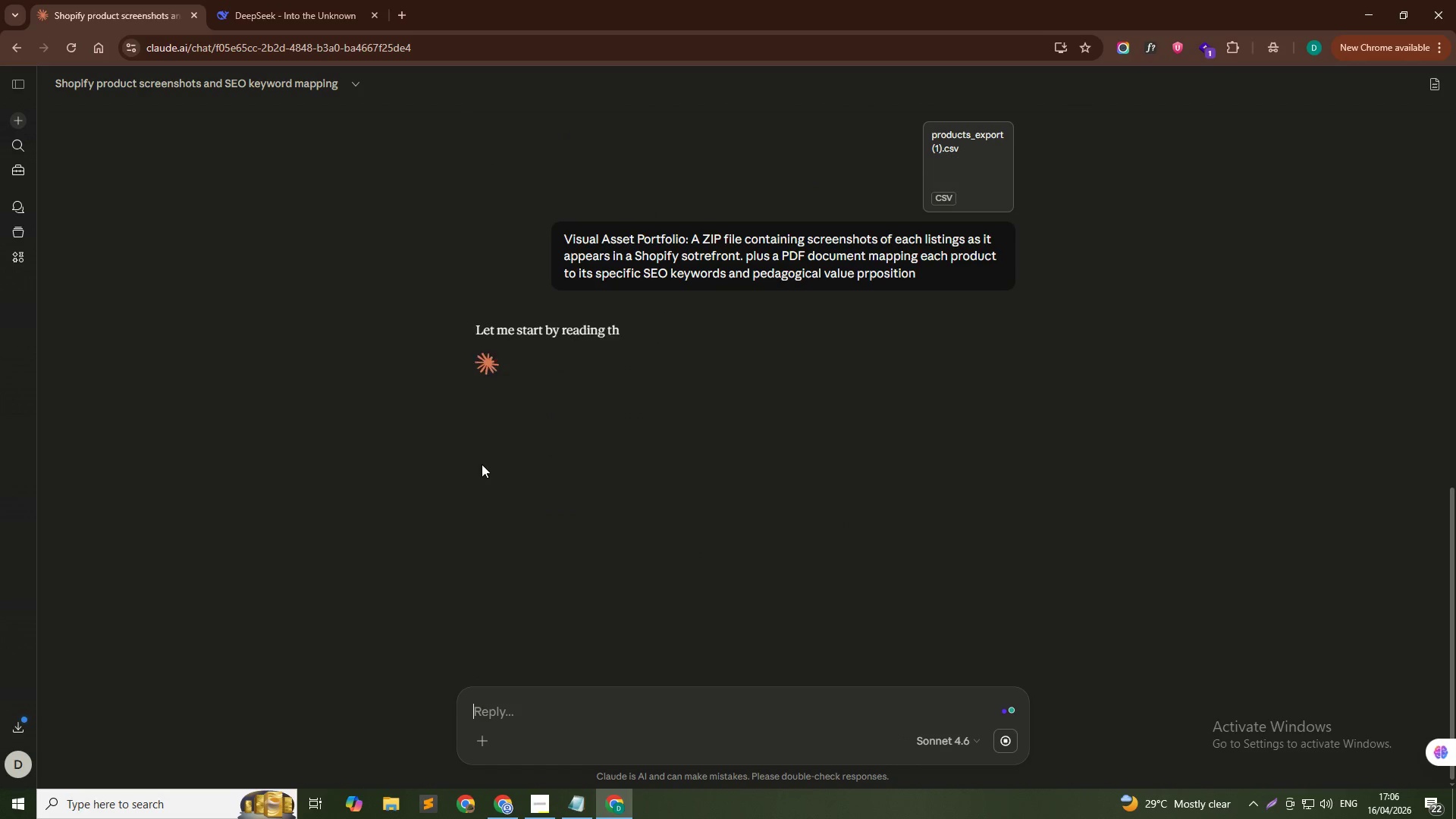 
key(Alt+Tab)
 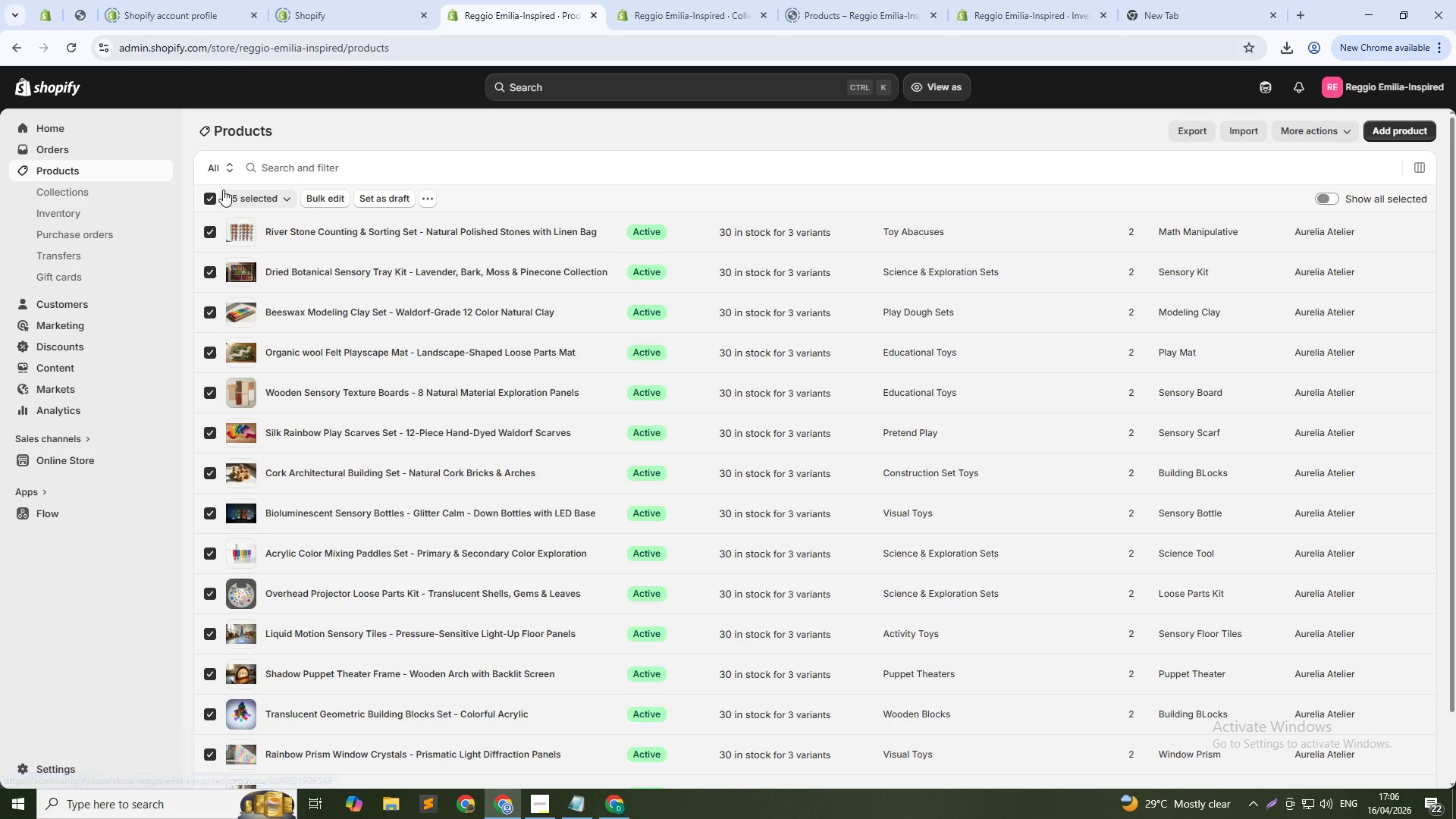 
left_click([208, 195])
 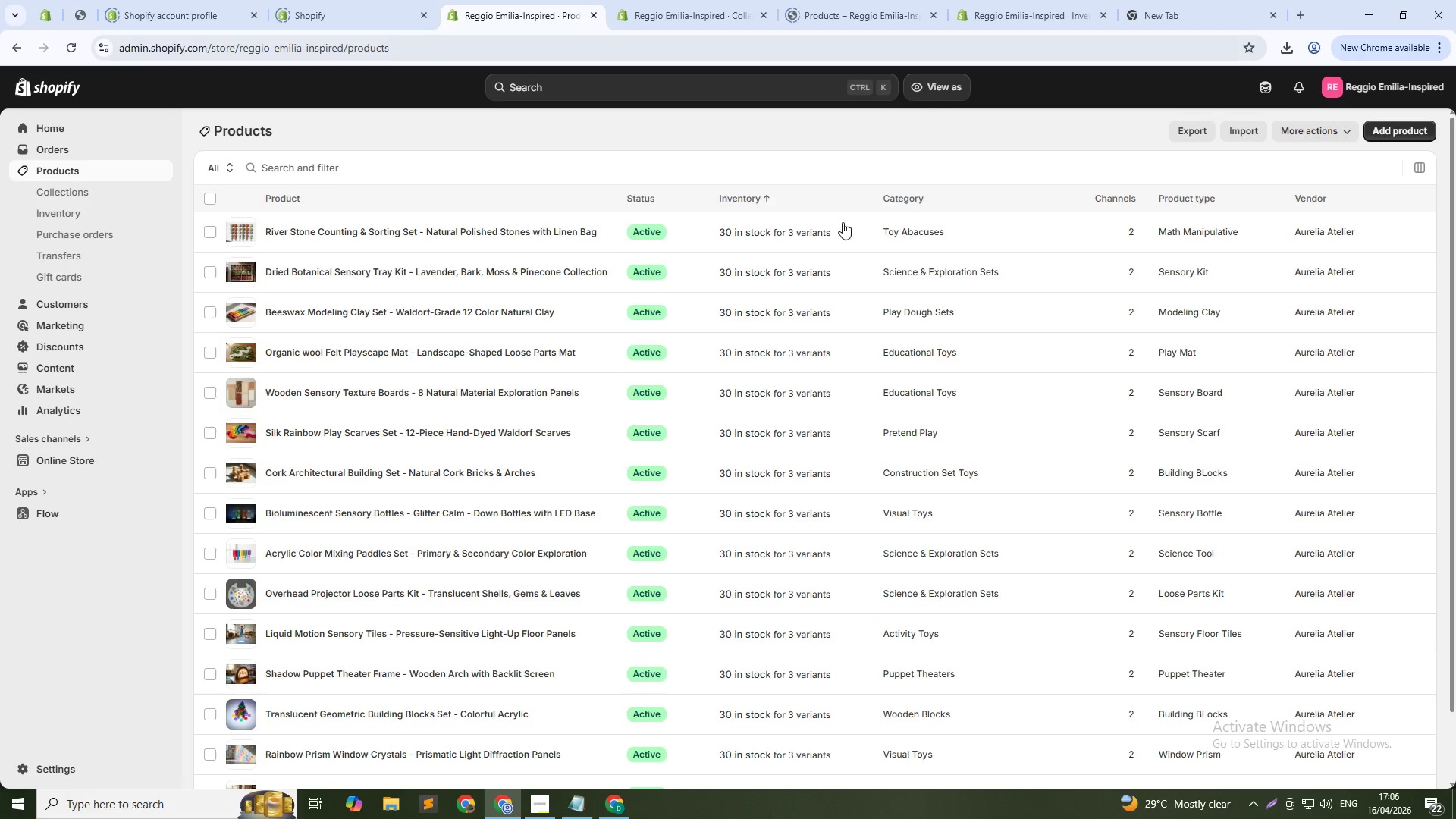 
wait(6.44)
 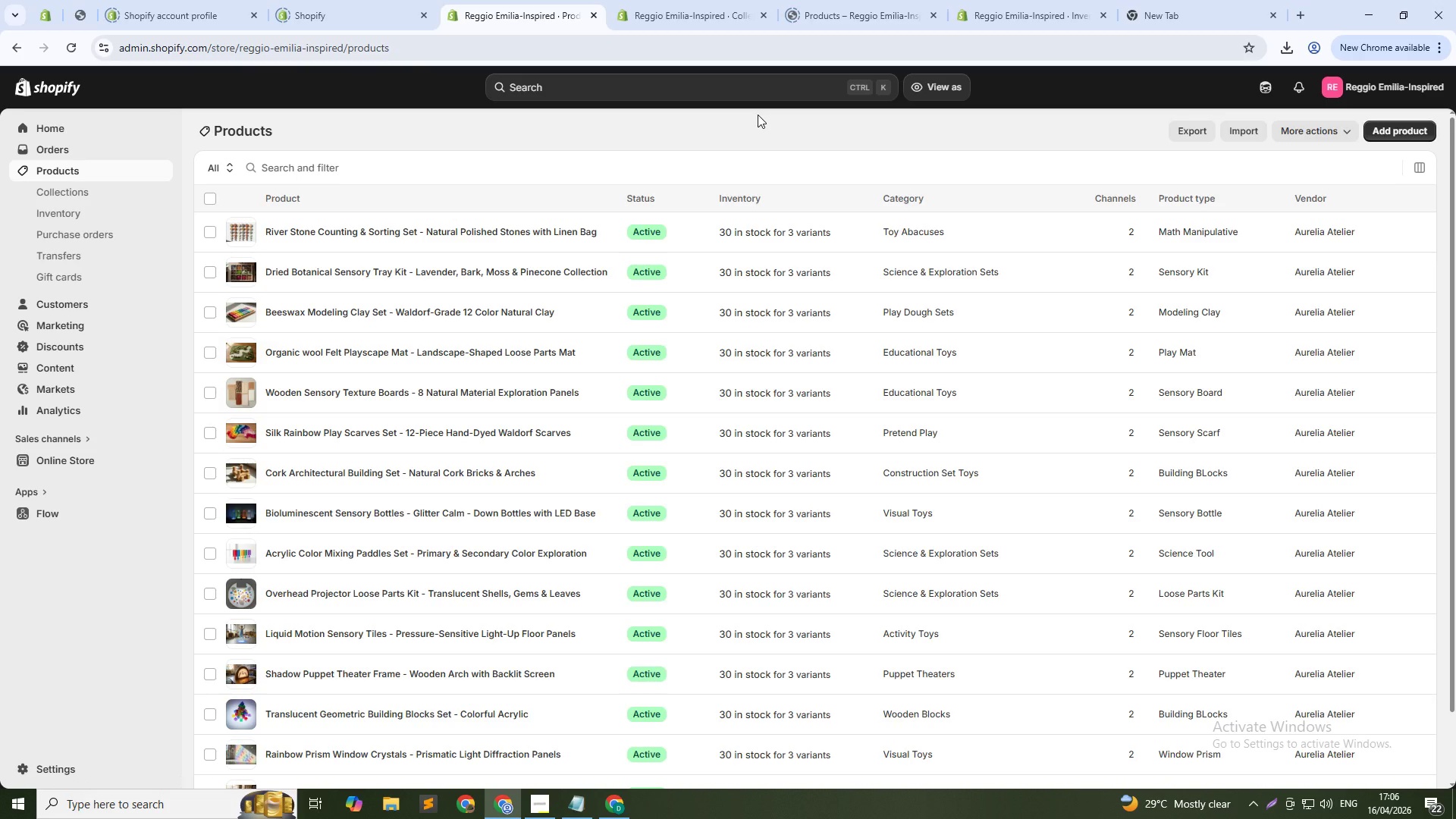 
key(Alt+Tab)
 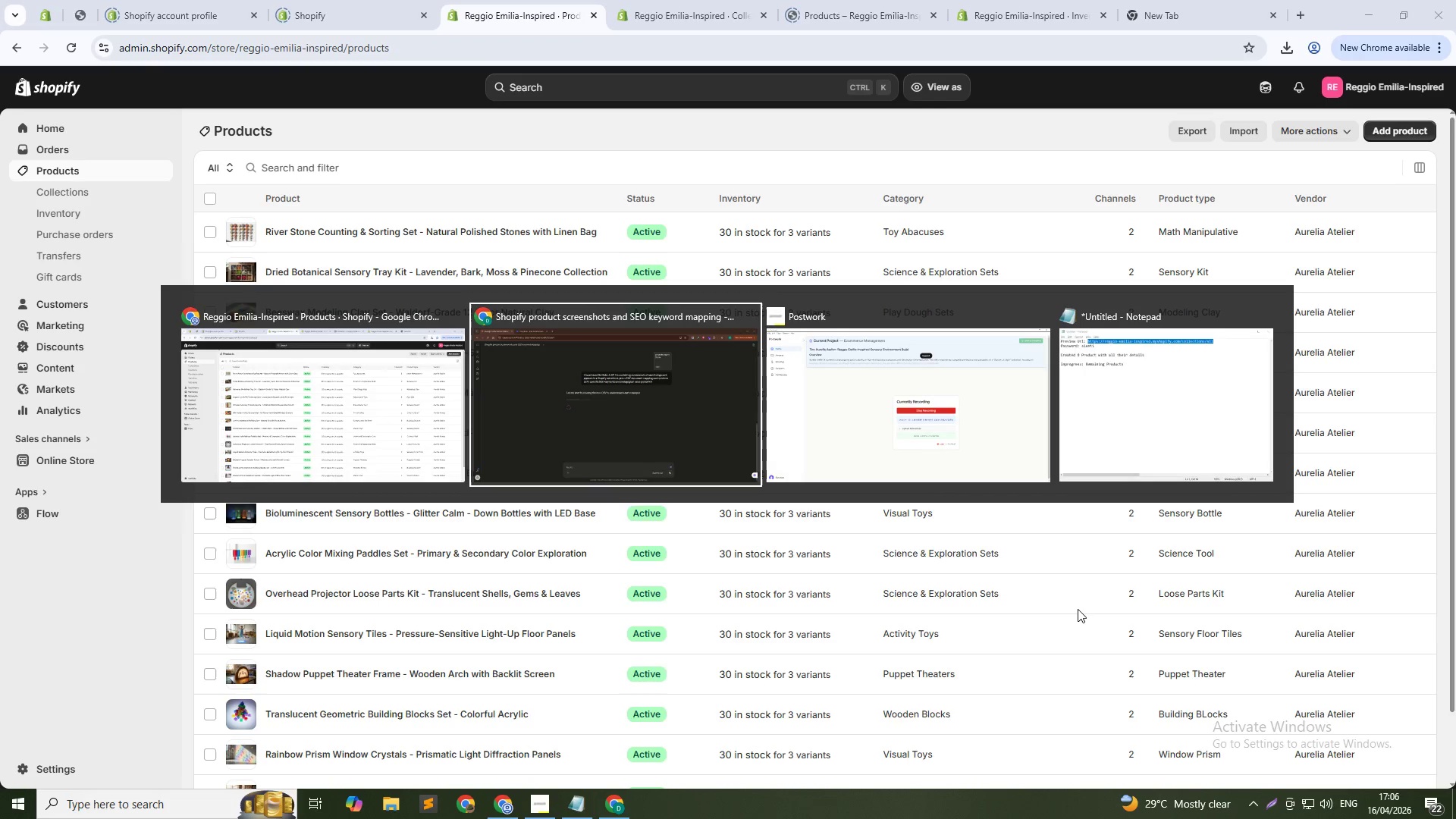 
key(Alt+Tab)